 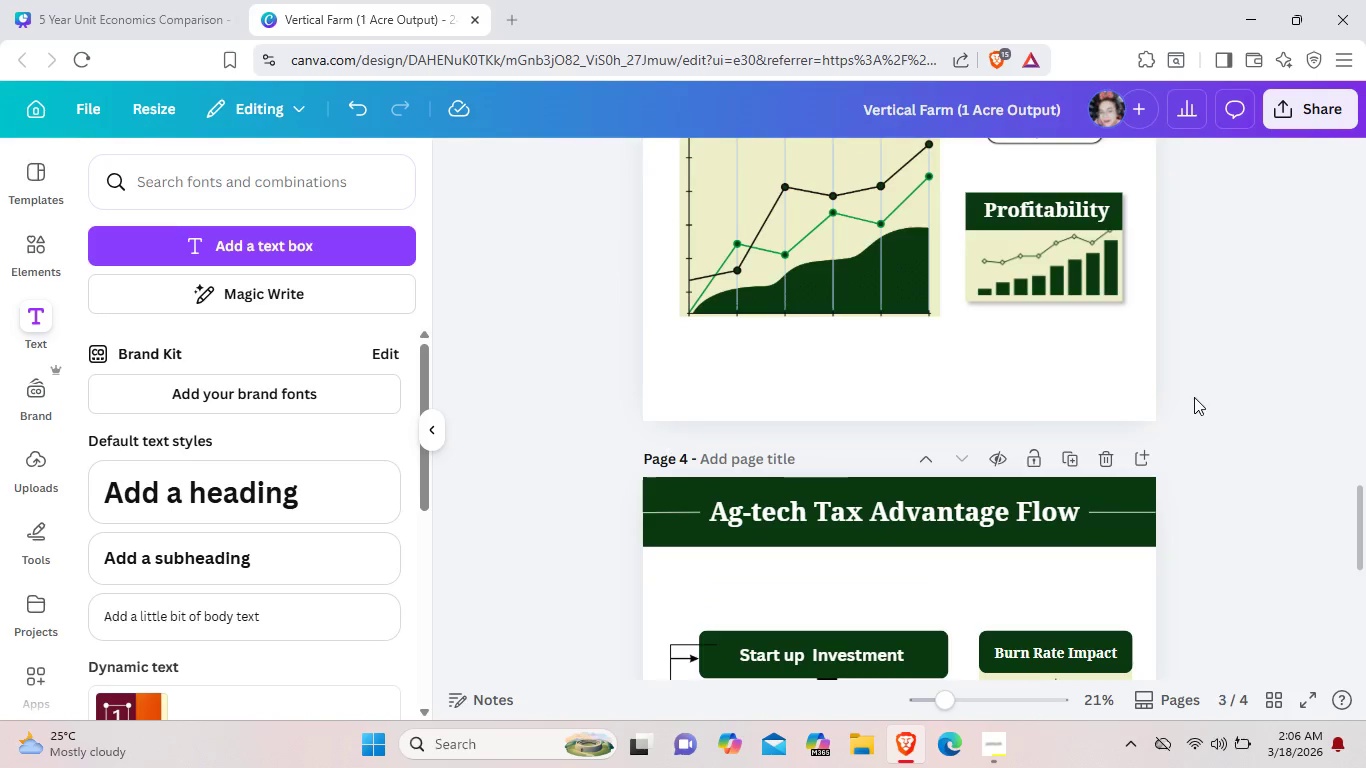 
scroll: coordinate [1191, 407], scroll_direction: up, amount: 1.0
 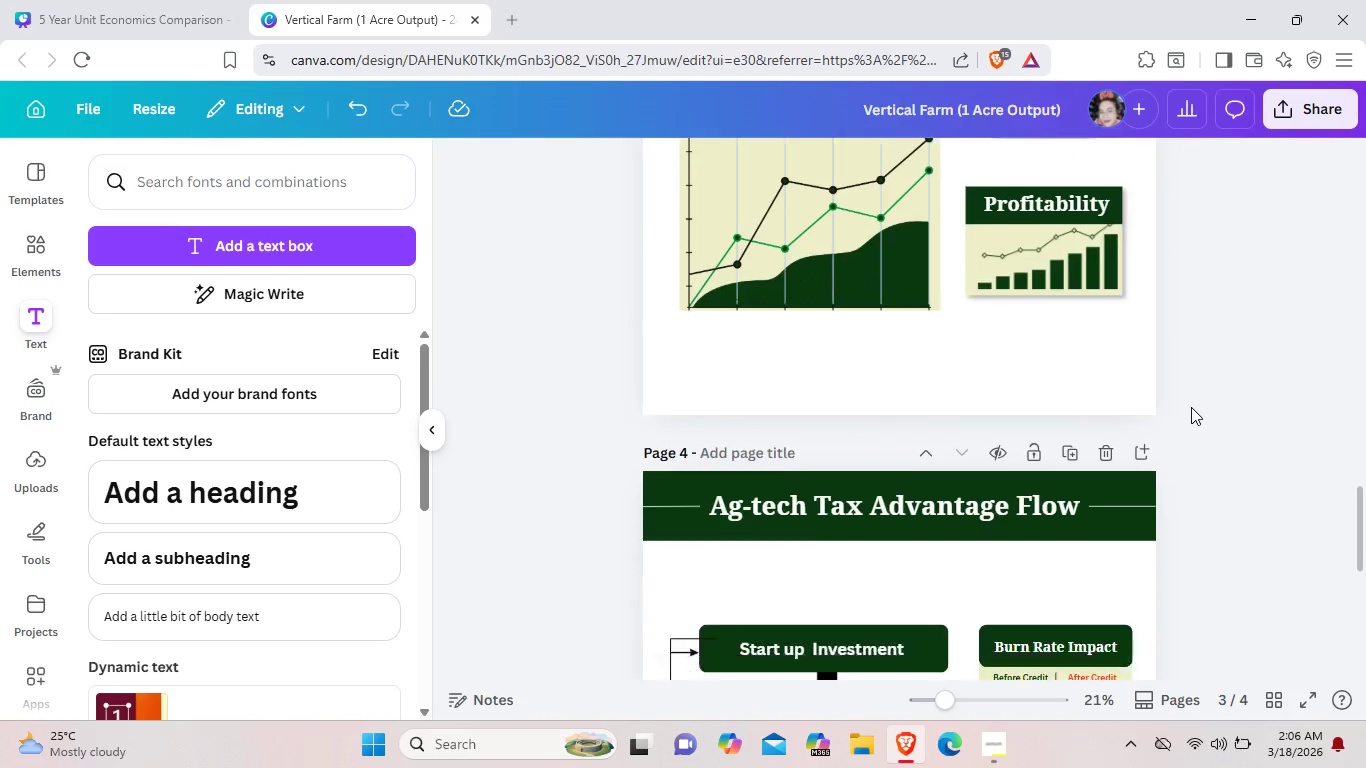 
scroll: coordinate [1191, 407], scroll_direction: down, amount: 2.0
 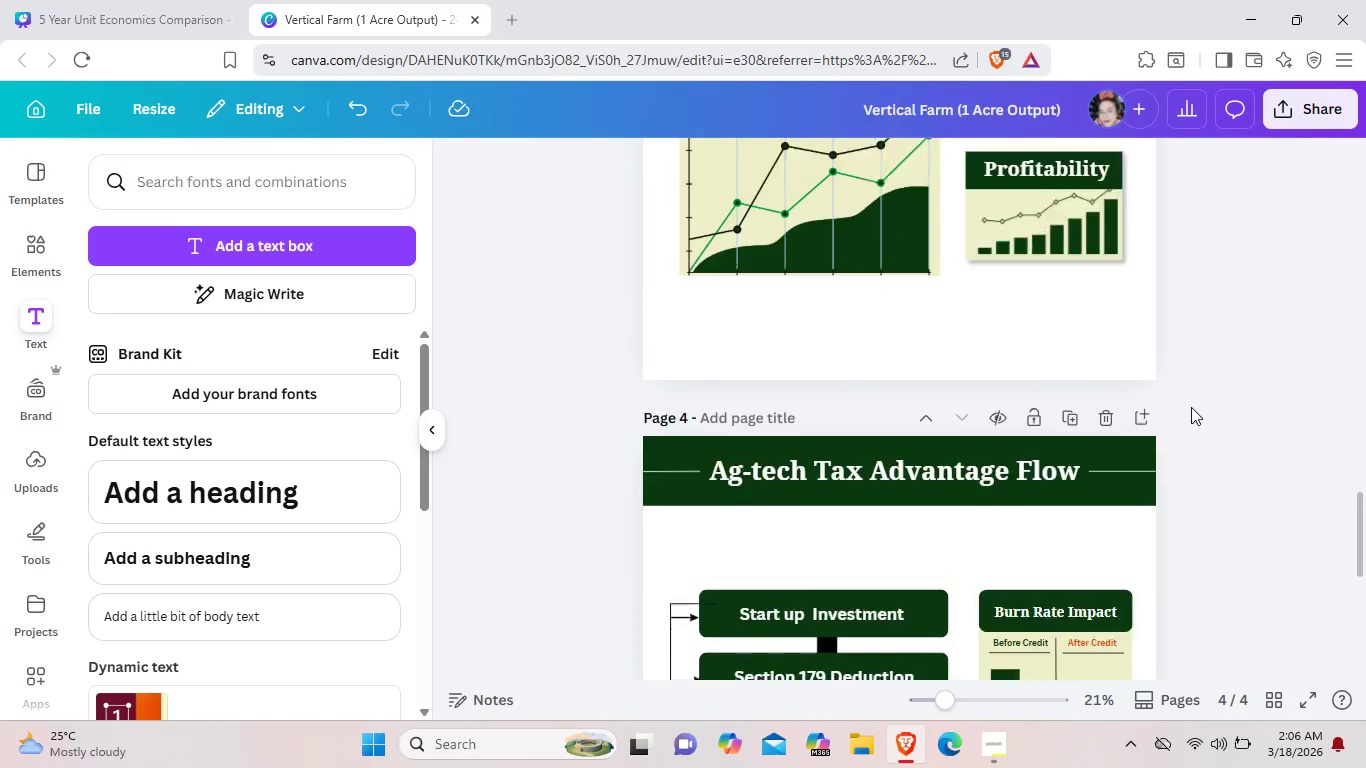 
scroll: coordinate [1191, 407], scroll_direction: up, amount: 9.0
 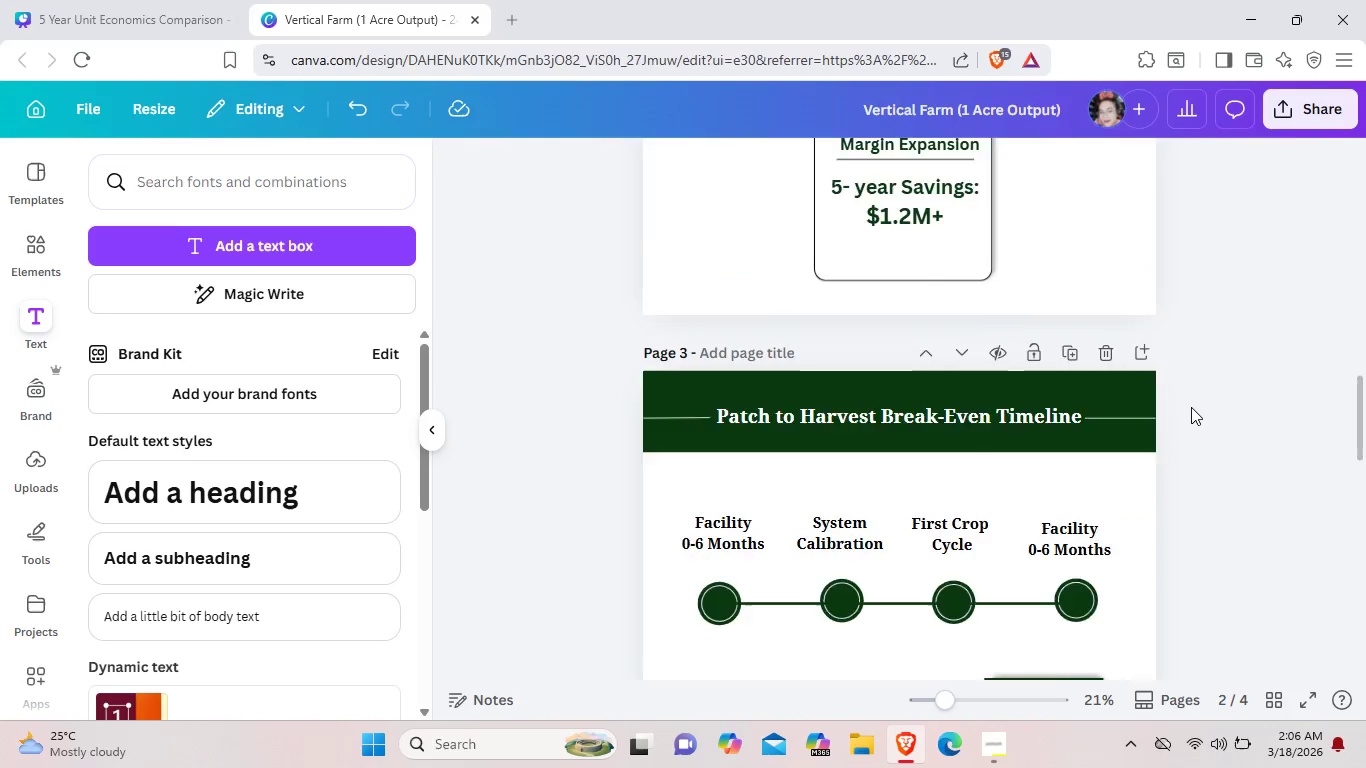 
scroll: coordinate [1190, 409], scroll_direction: down, amount: 12.0
 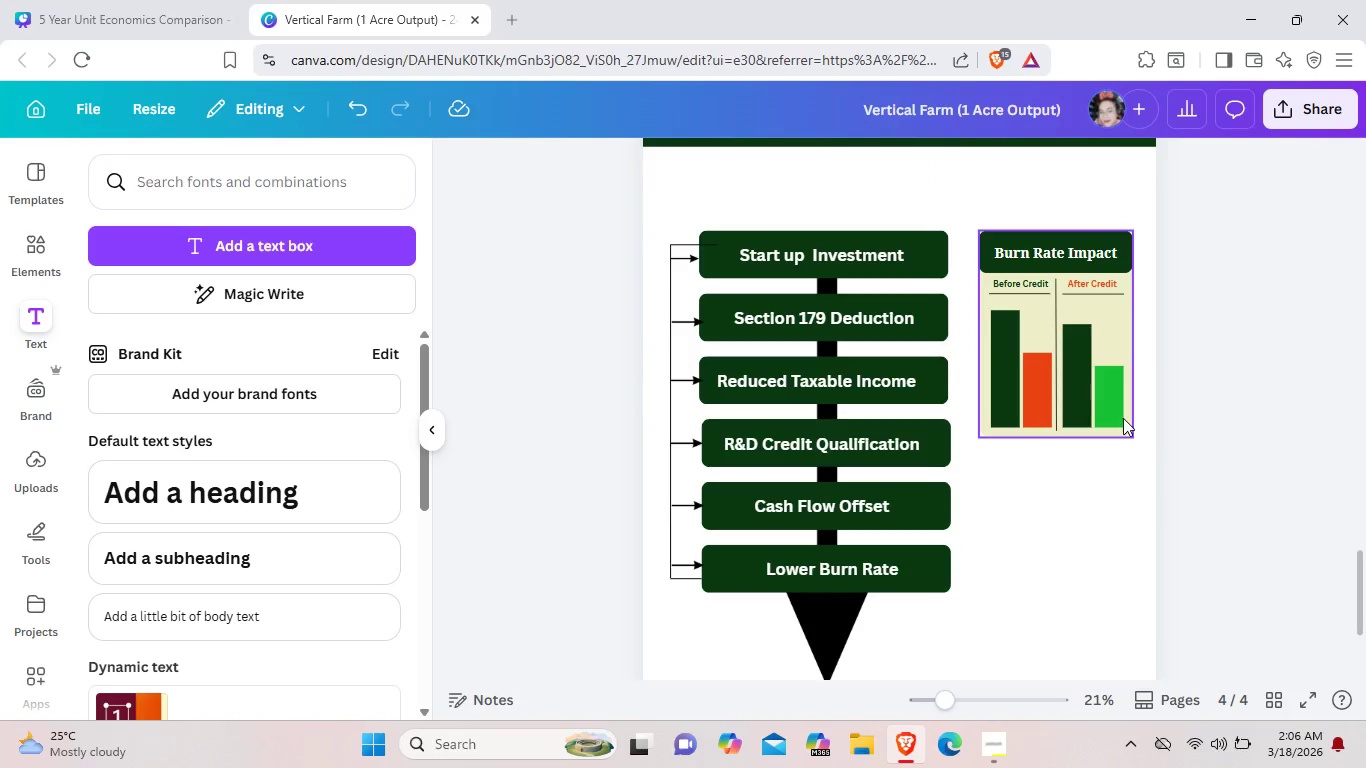 
left_click([1123, 418])
 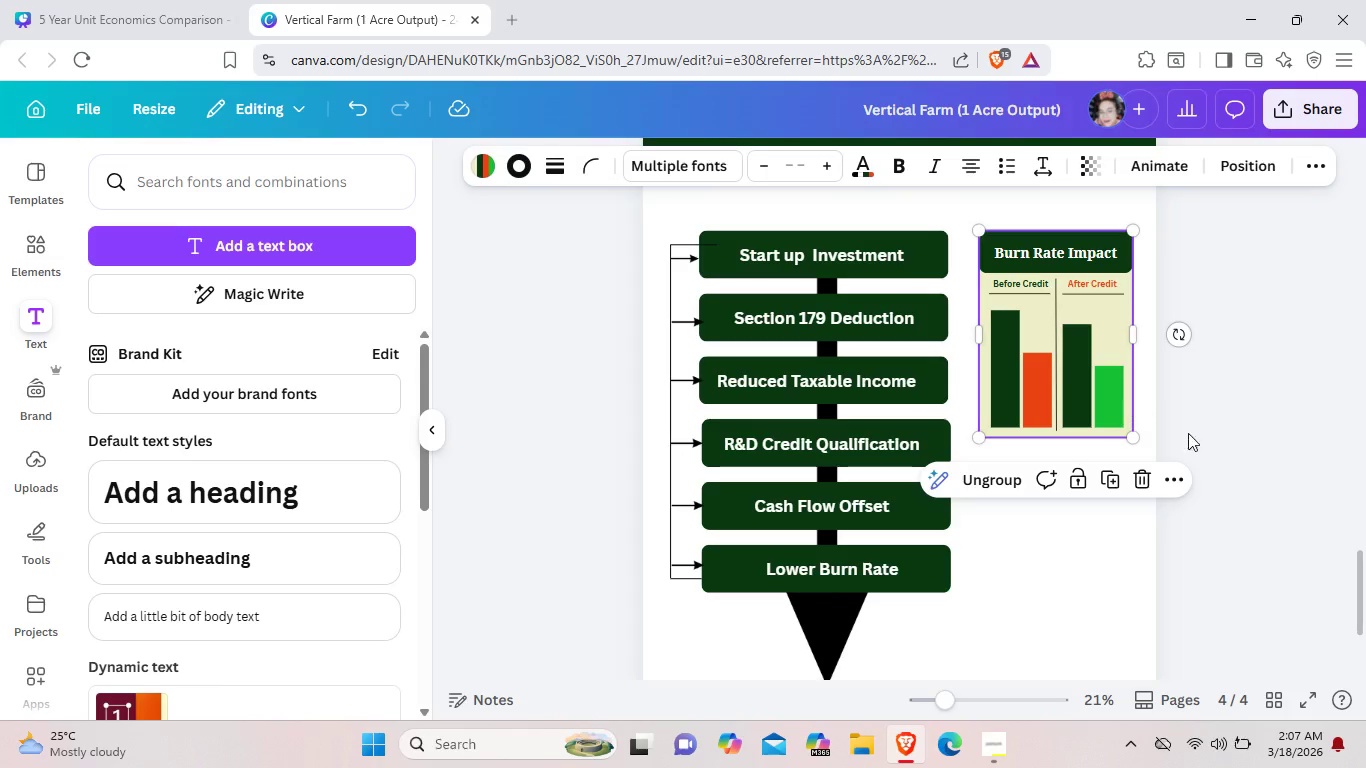 
left_click([1200, 445])
 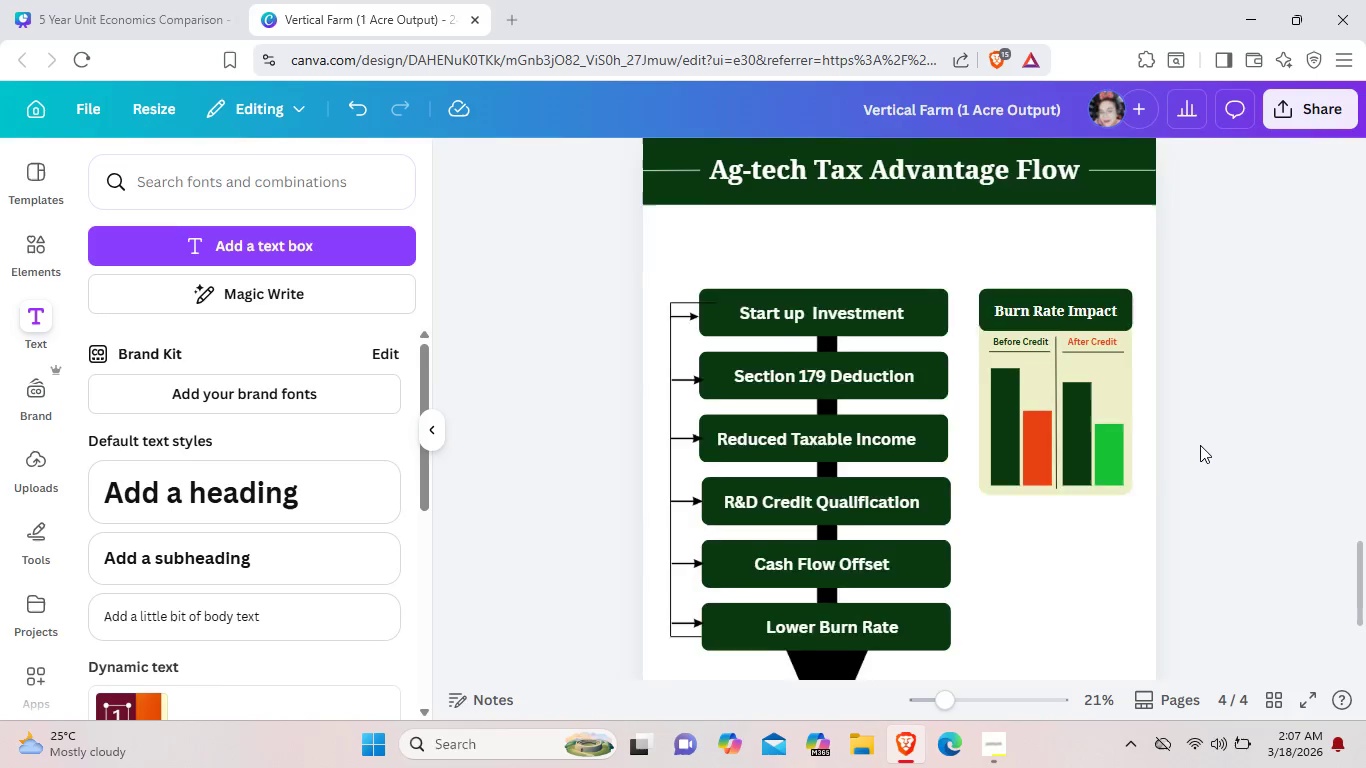 
scroll: coordinate [1202, 445], scroll_direction: up, amount: 18.0
 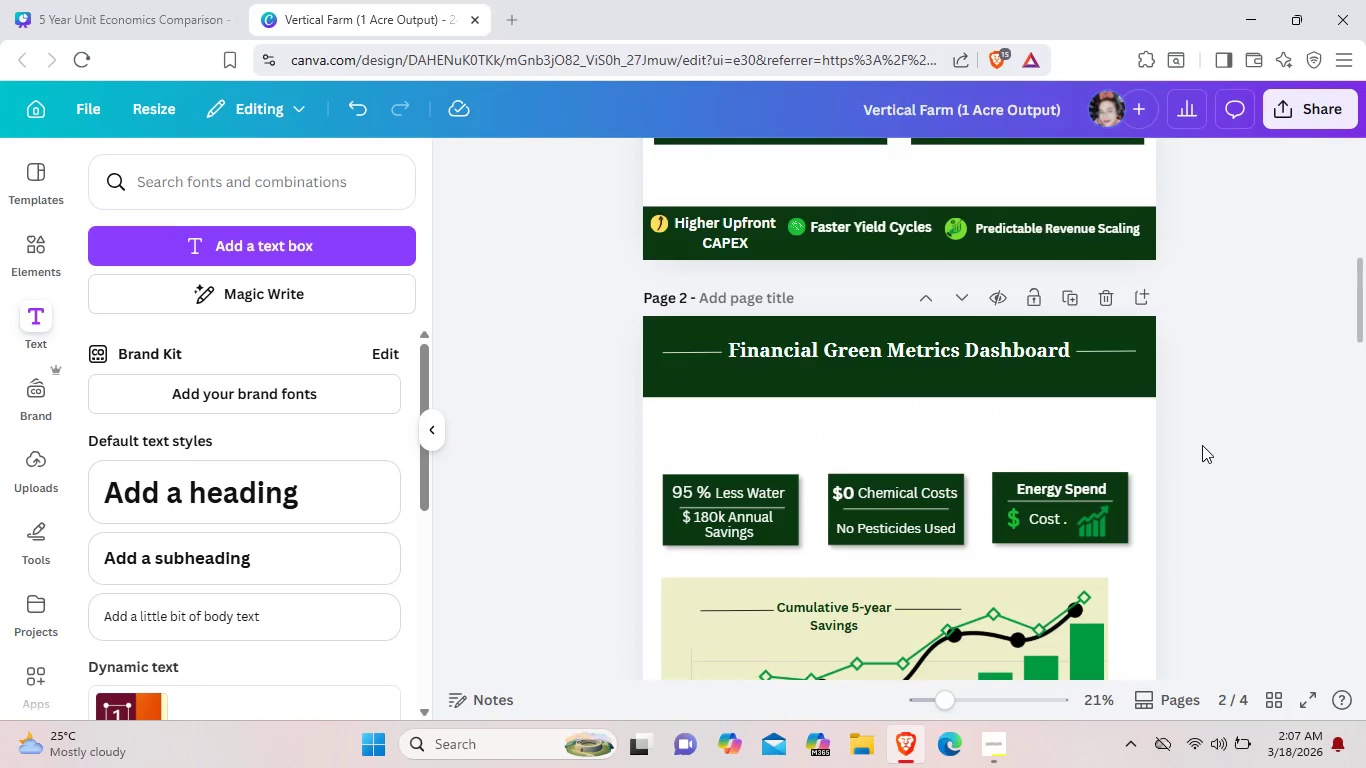 
scroll: coordinate [1202, 445], scroll_direction: down, amount: 4.0
 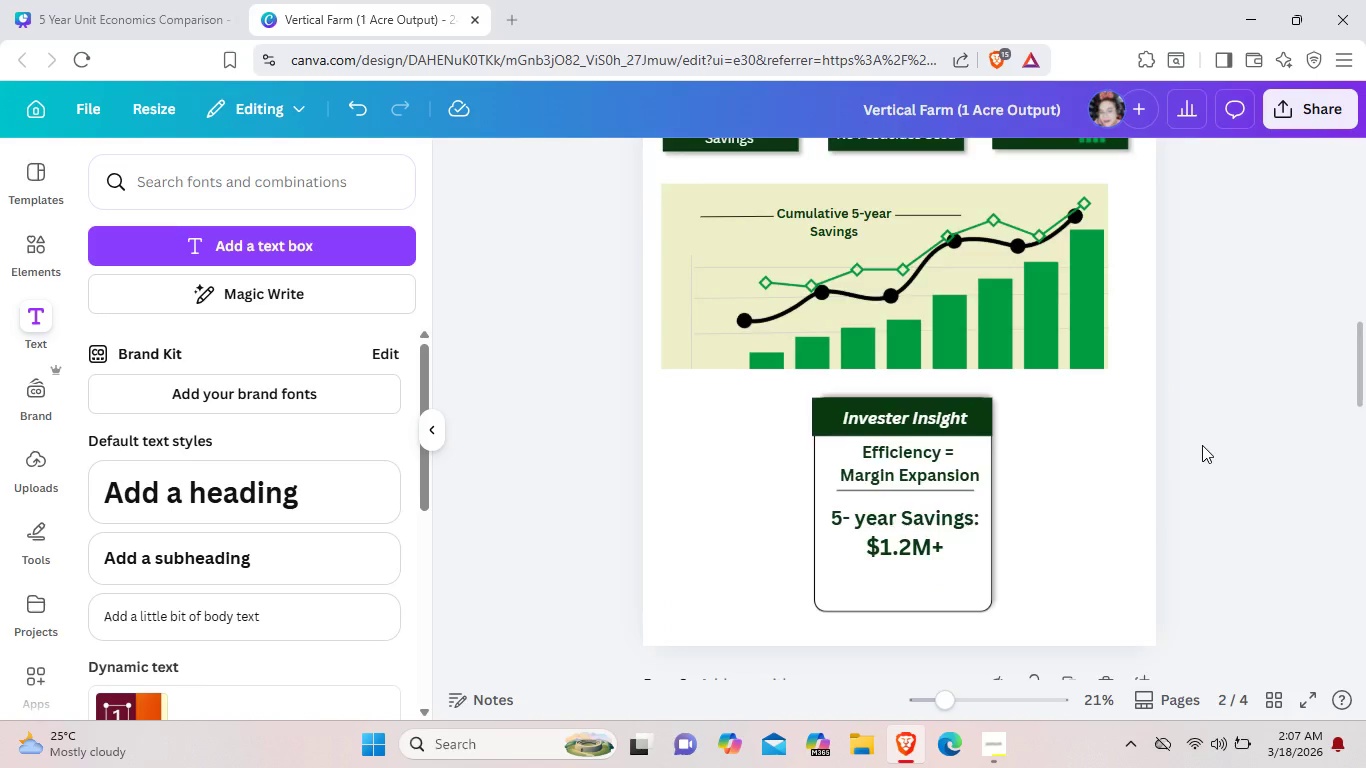 
scroll: coordinate [1202, 445], scroll_direction: up, amount: 2.0
 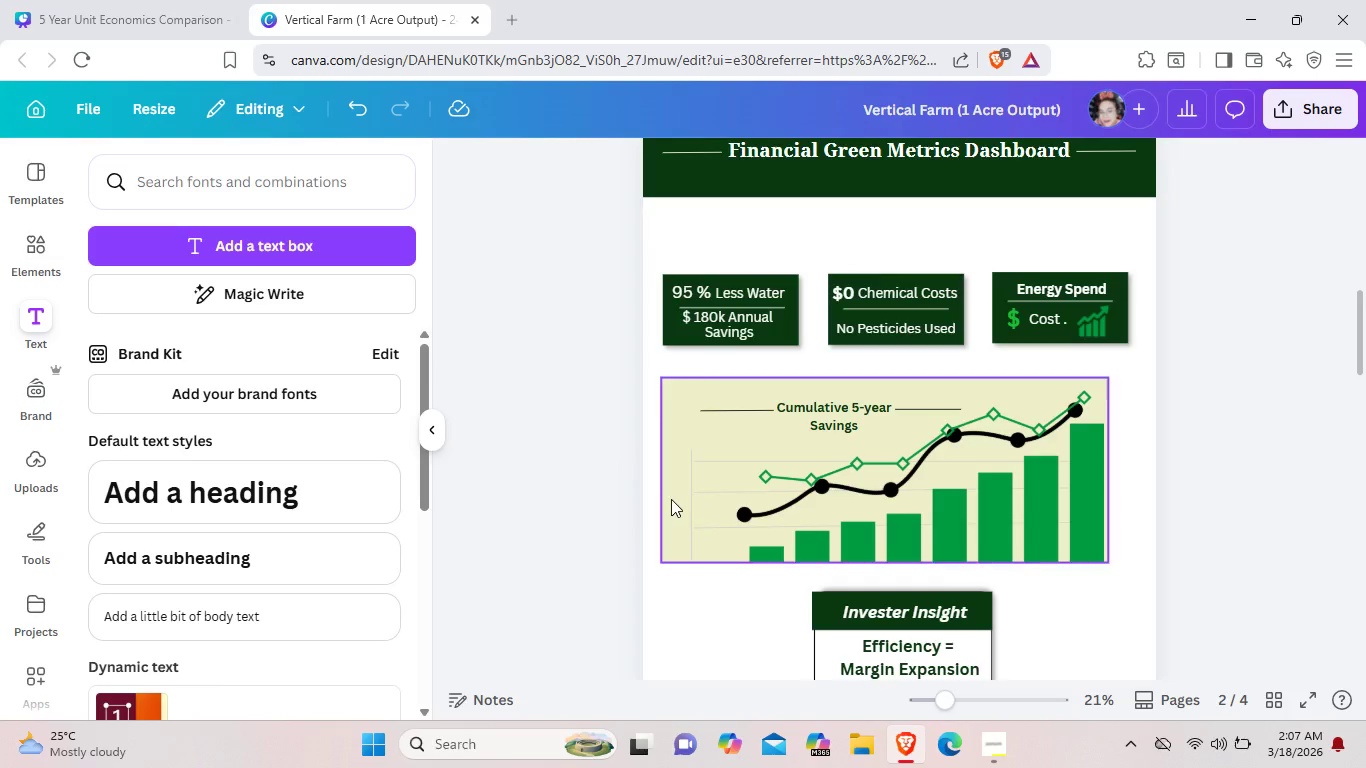 
left_click([675, 499])
 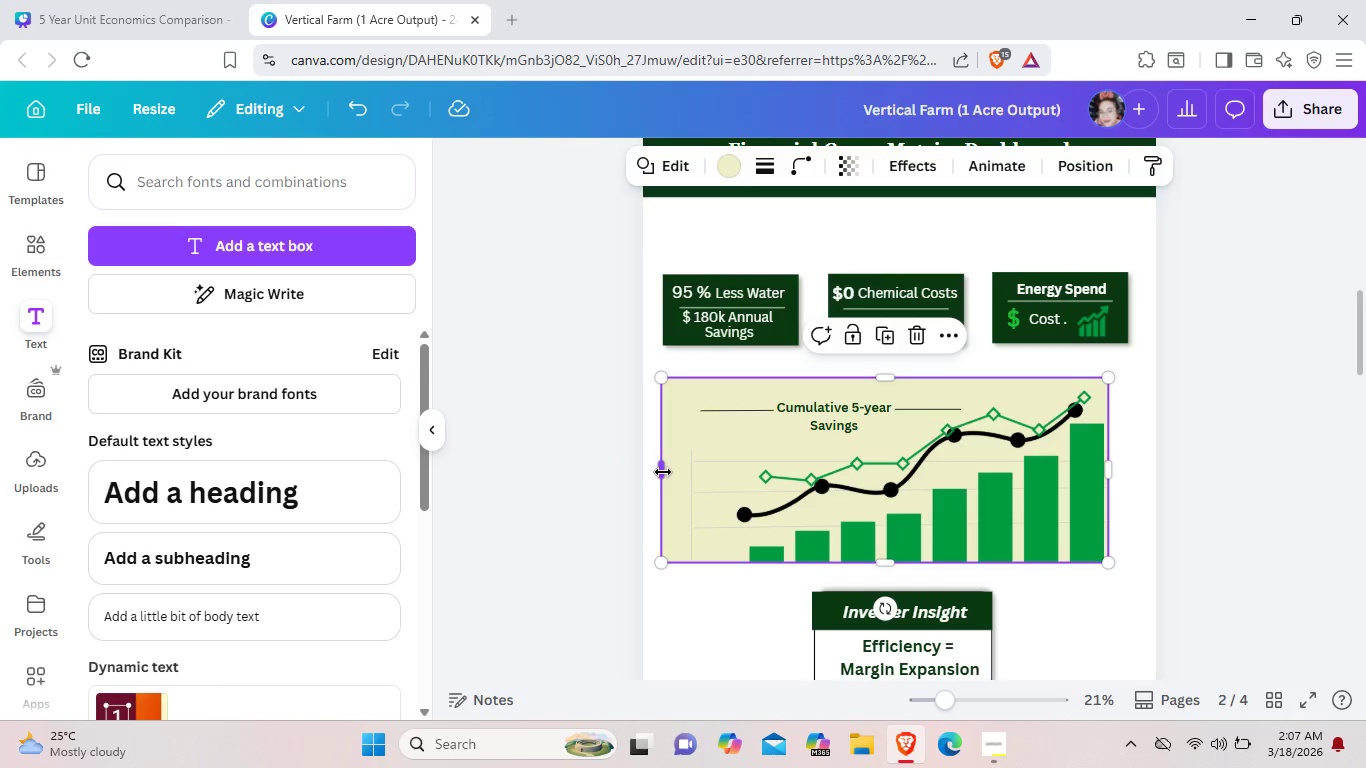 
left_click_drag(start_coordinate=[663, 472], to_coordinate=[678, 473])
 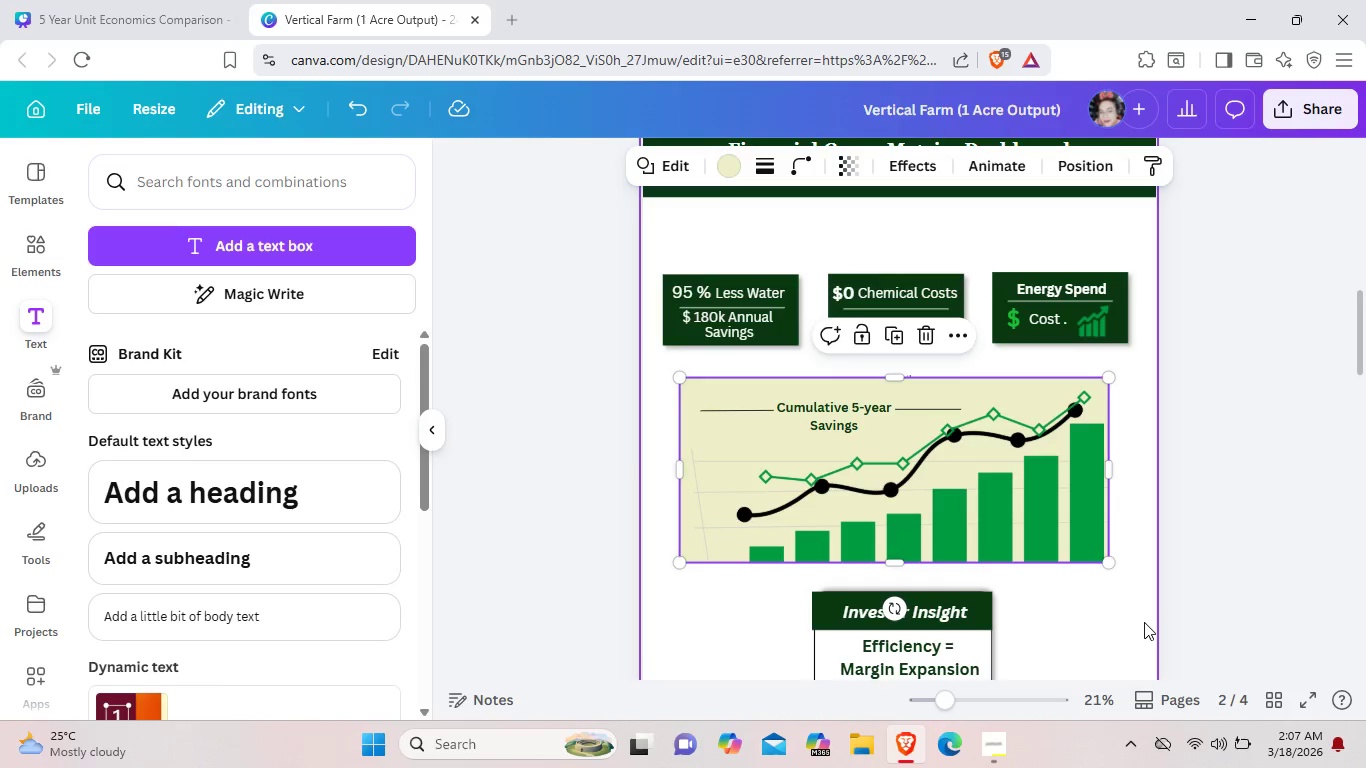 
left_click([1144, 622])
 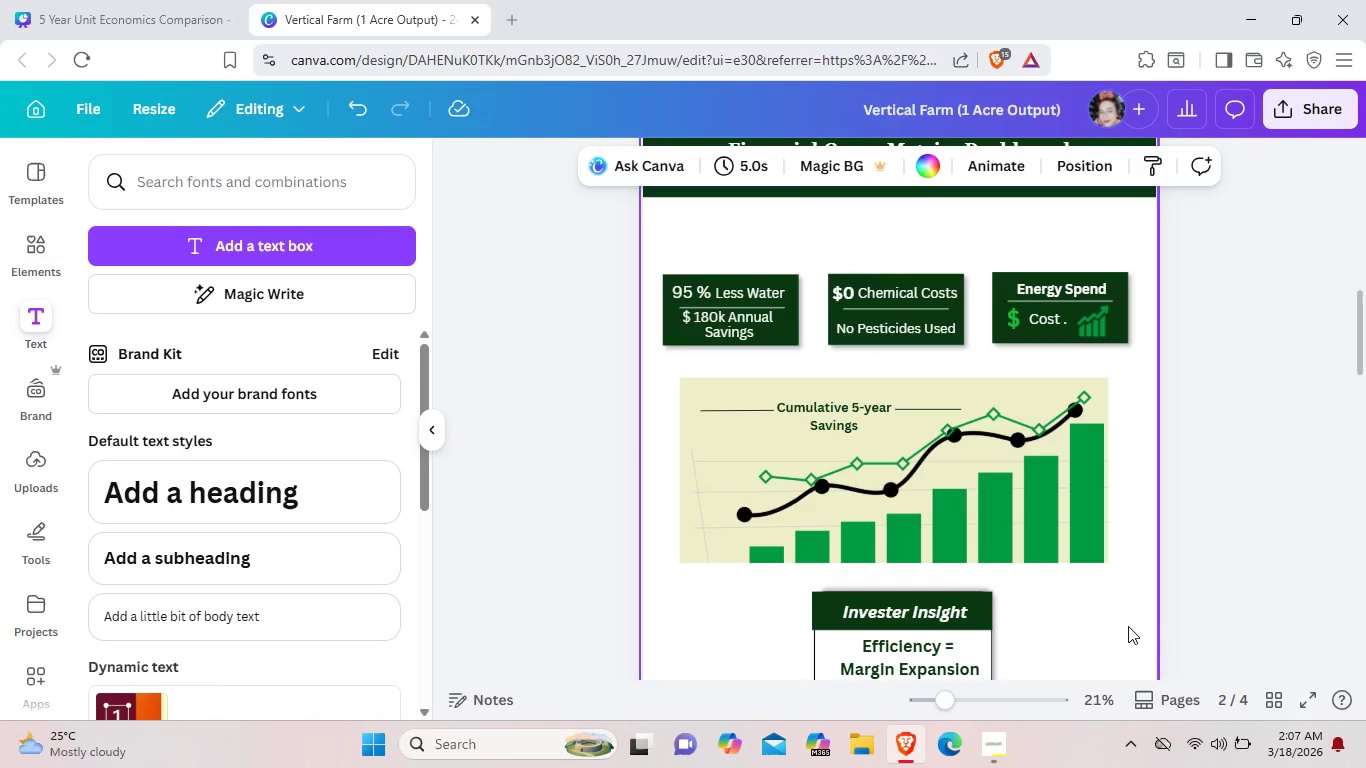 
left_click_drag(start_coordinate=[1128, 626], to_coordinate=[754, 407])
 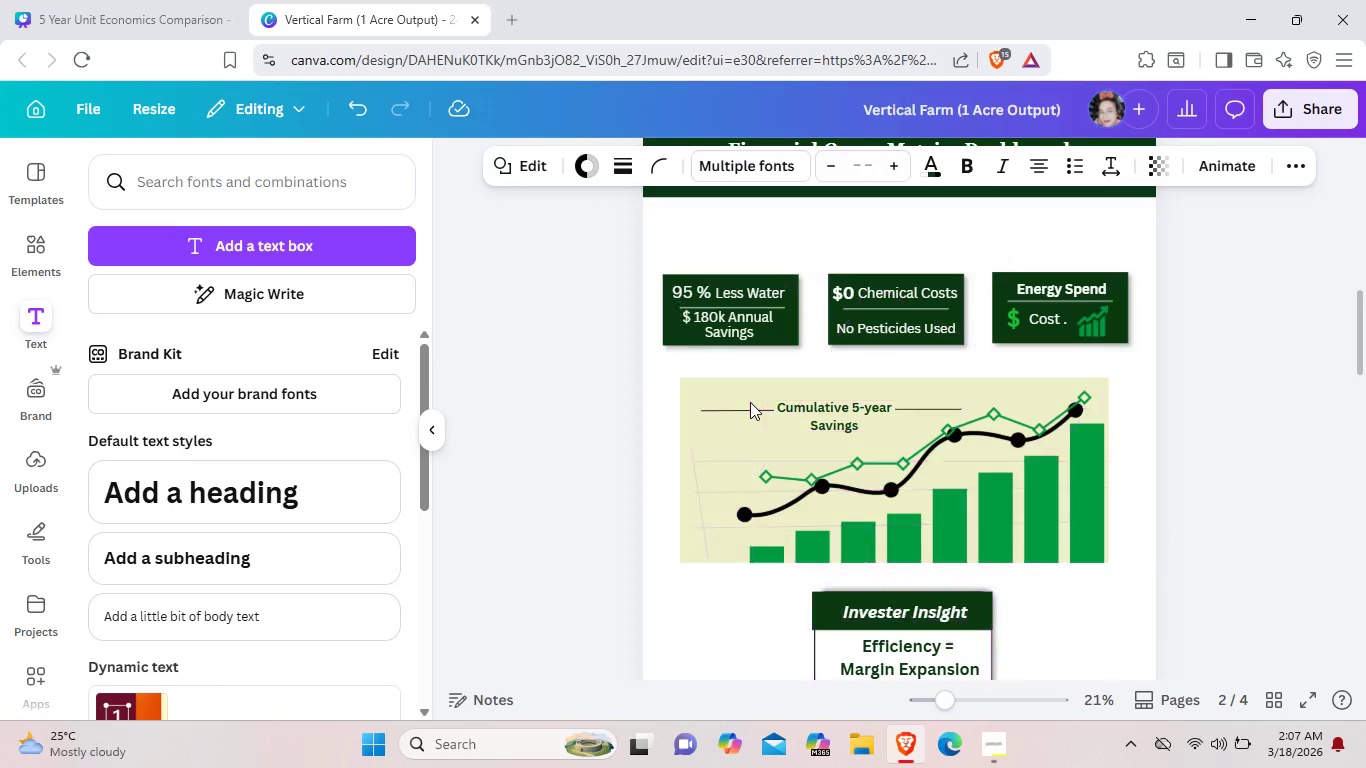 
key(ArrowRight)
 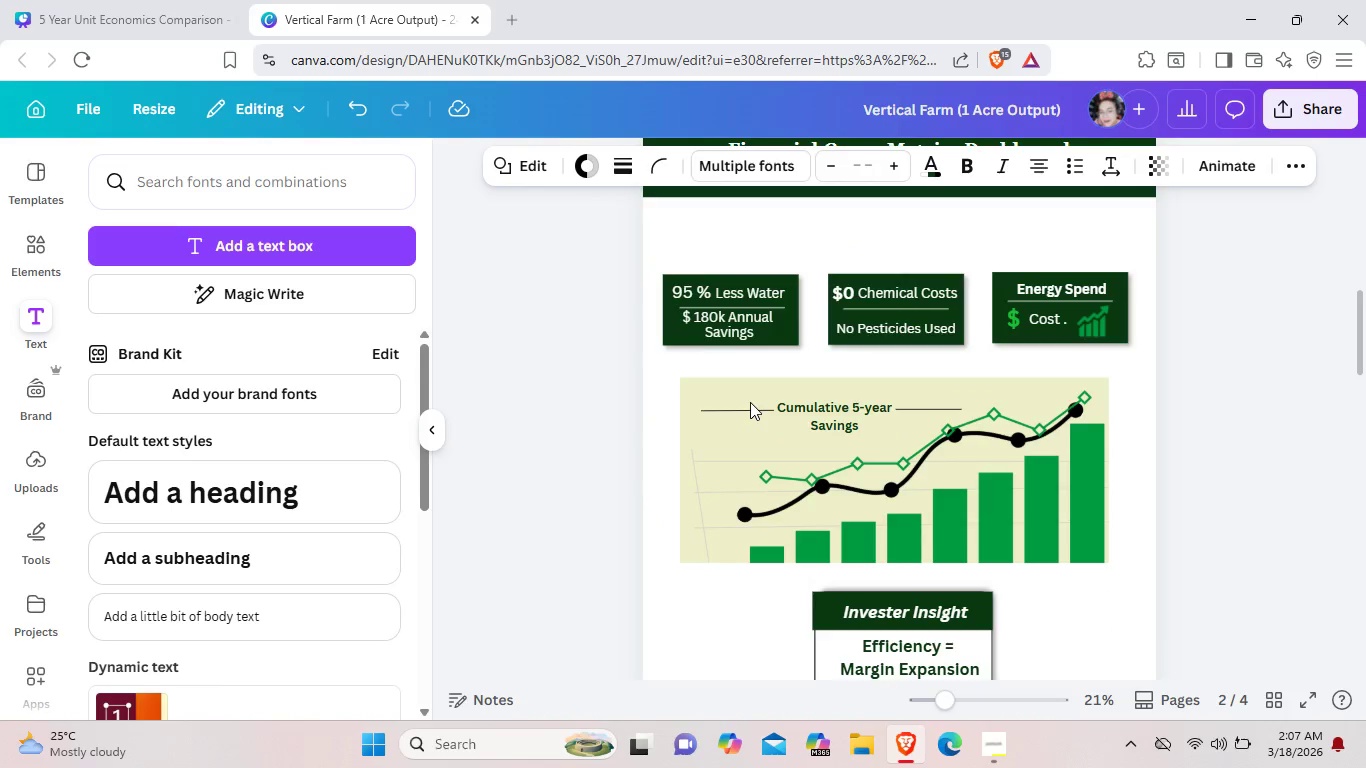 
key(ArrowRight)
 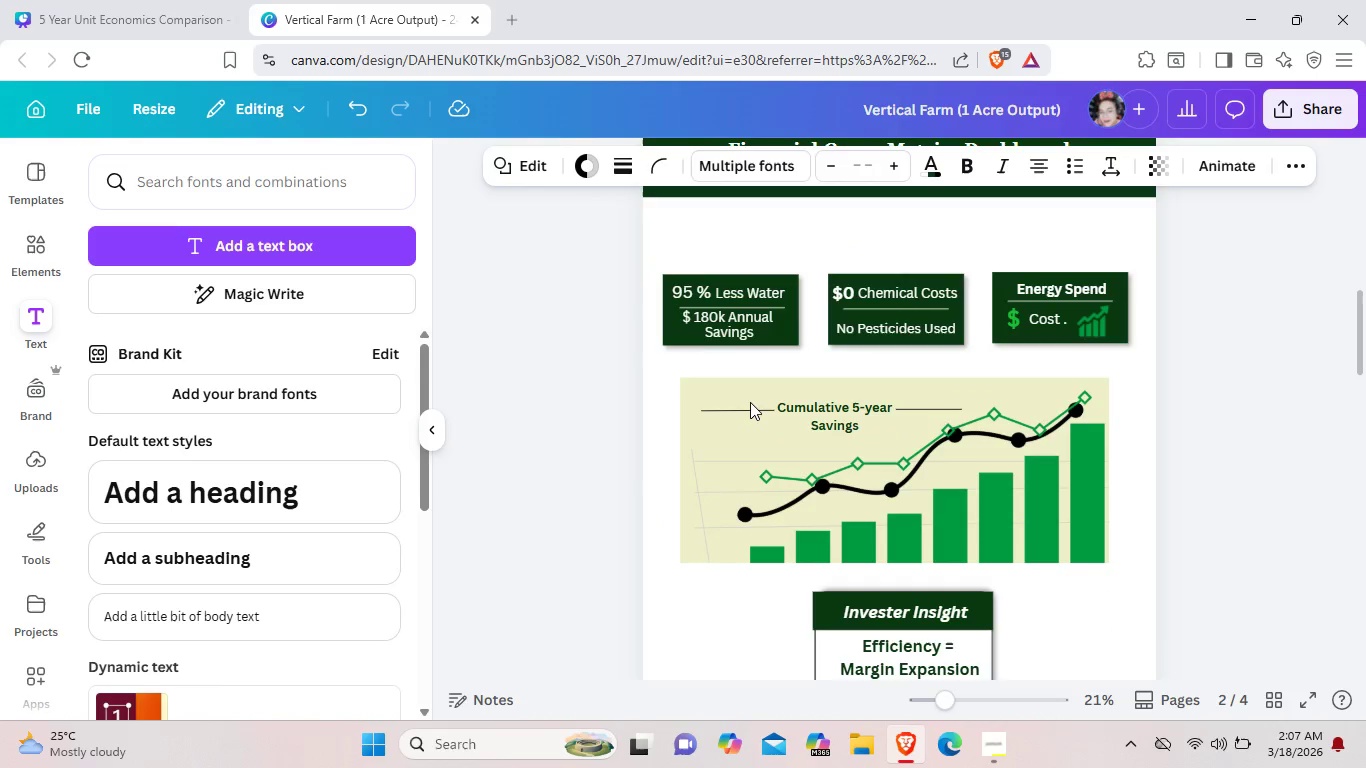 
hold_key(key=ArrowRight, duration=1.5)
 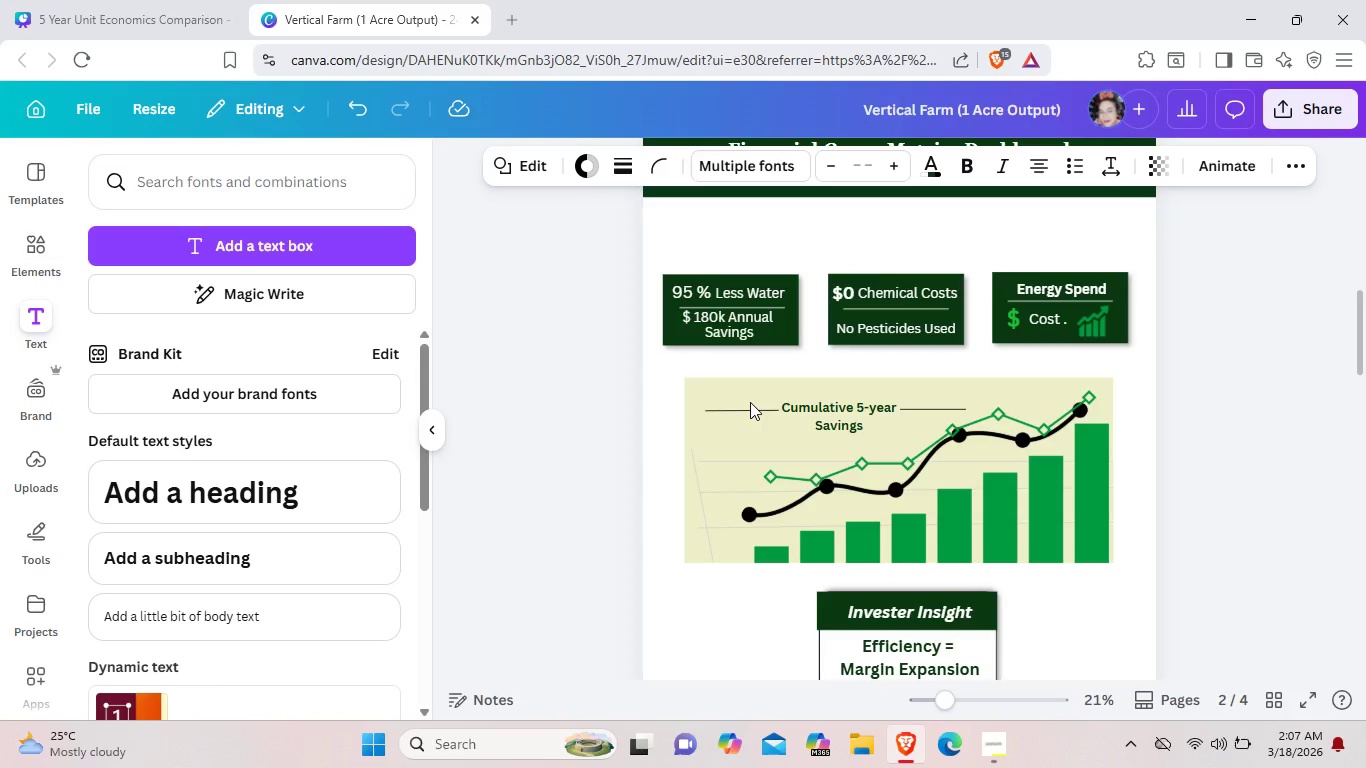 
hold_key(key=ArrowRight, duration=0.86)
 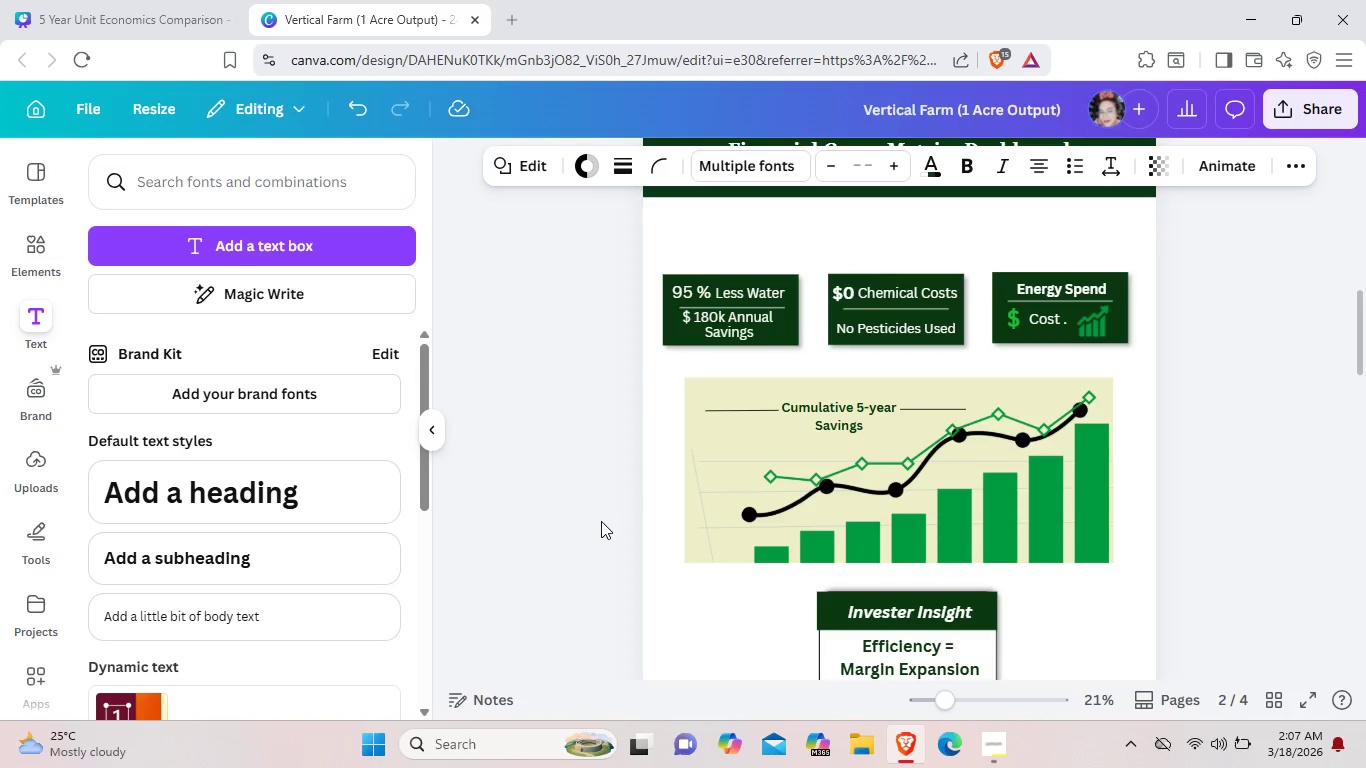 
left_click([588, 271])
 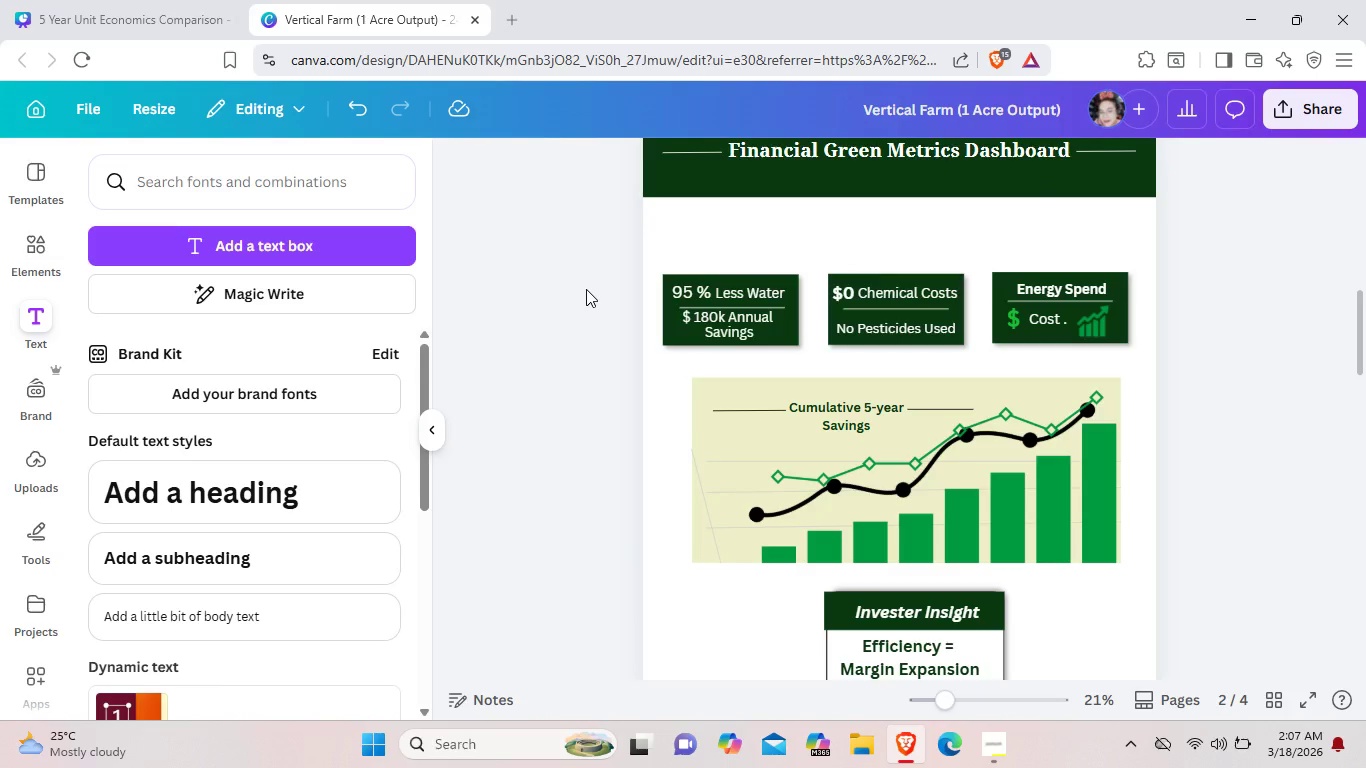 
left_click([586, 289])
 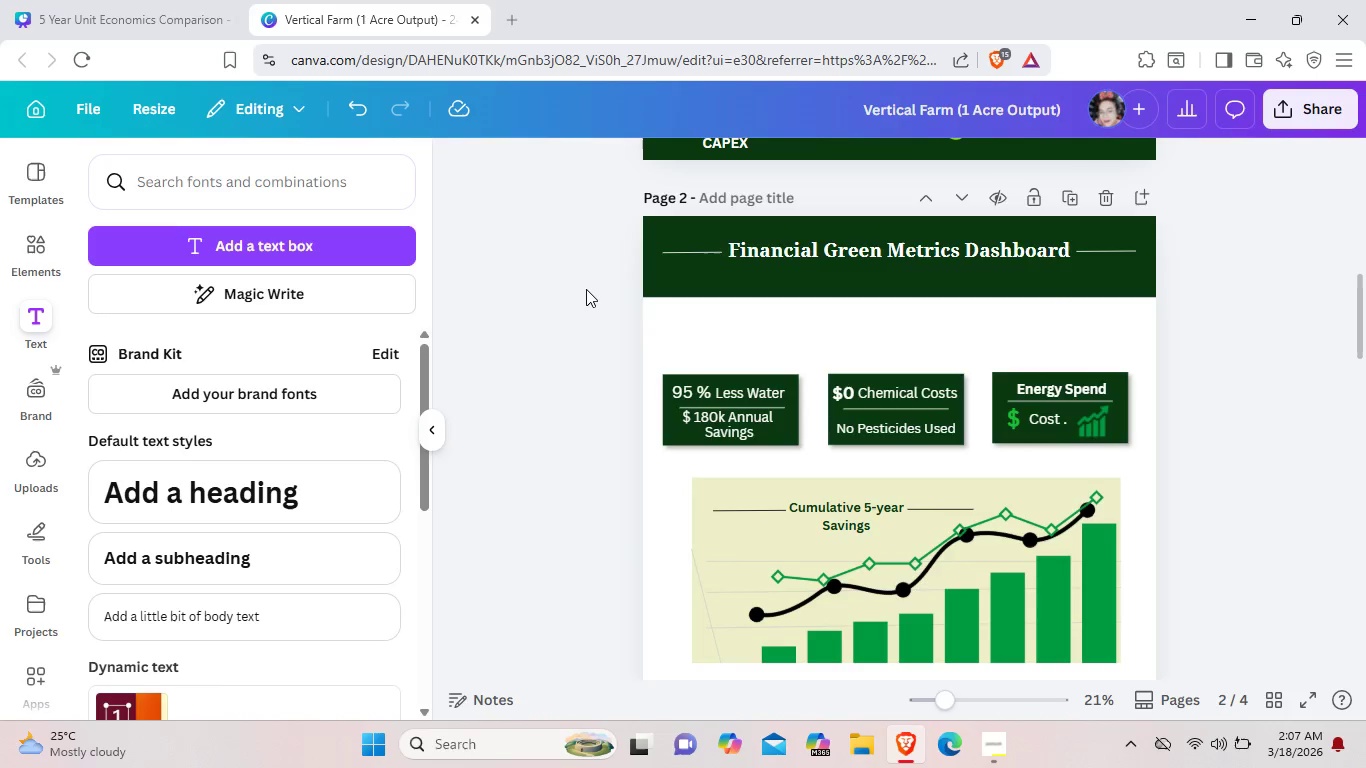 
scroll: coordinate [586, 289], scroll_direction: up, amount: 1.0
 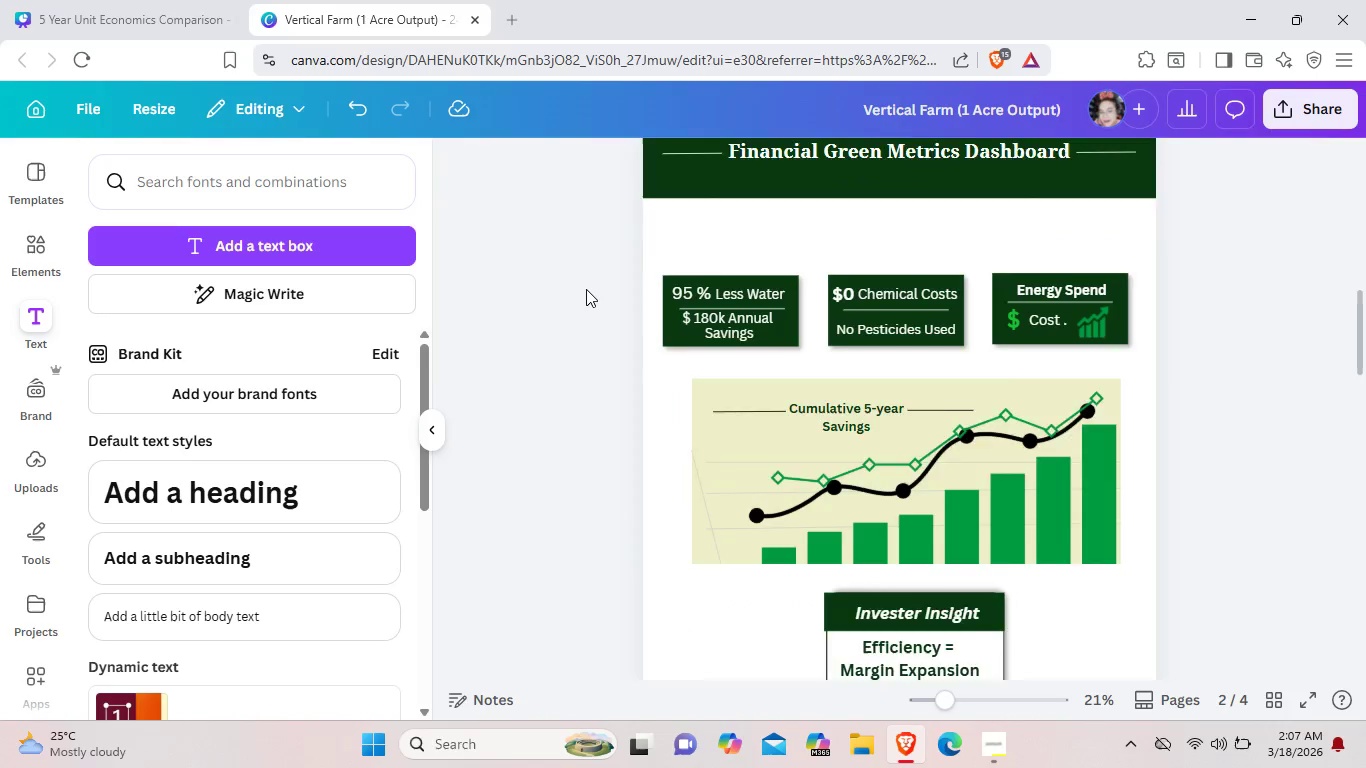 
scroll: coordinate [586, 289], scroll_direction: down, amount: 2.0
 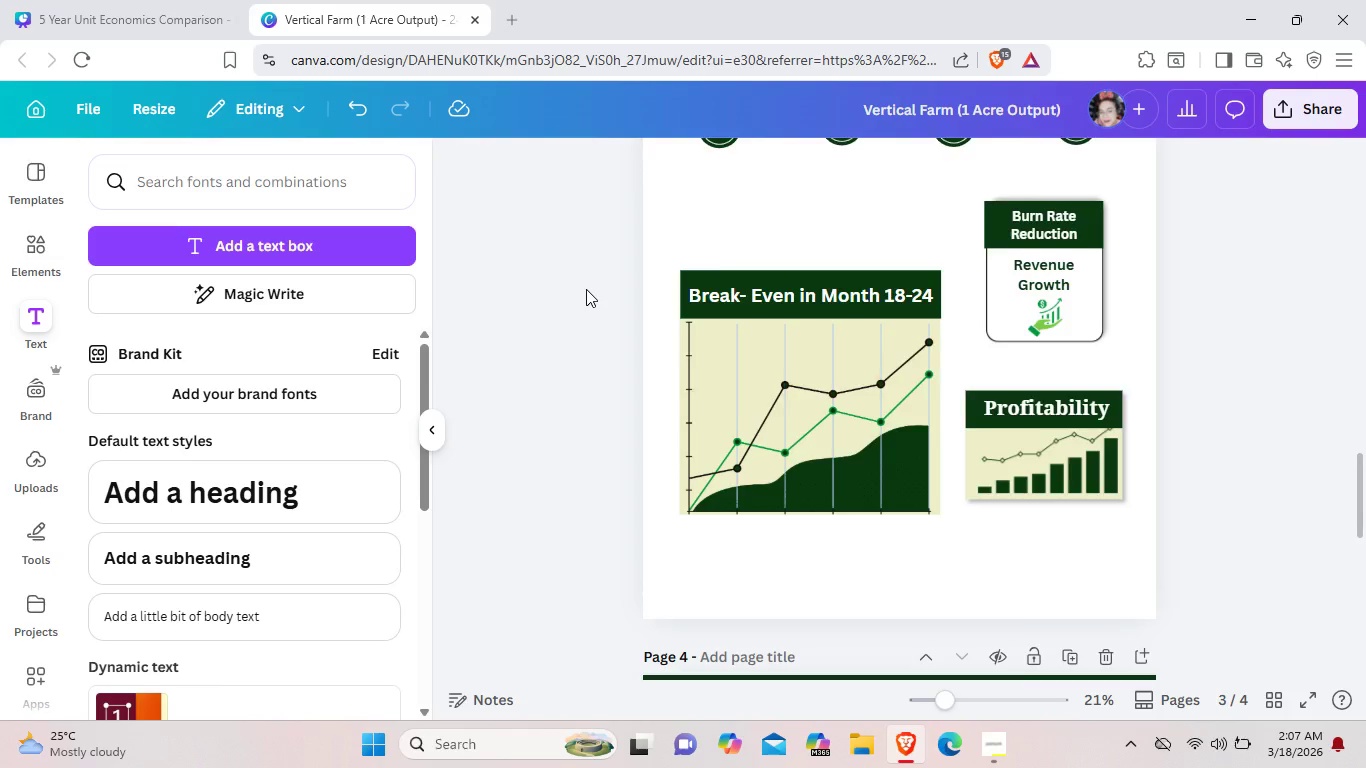 
scroll: coordinate [586, 289], scroll_direction: up, amount: 2.0
 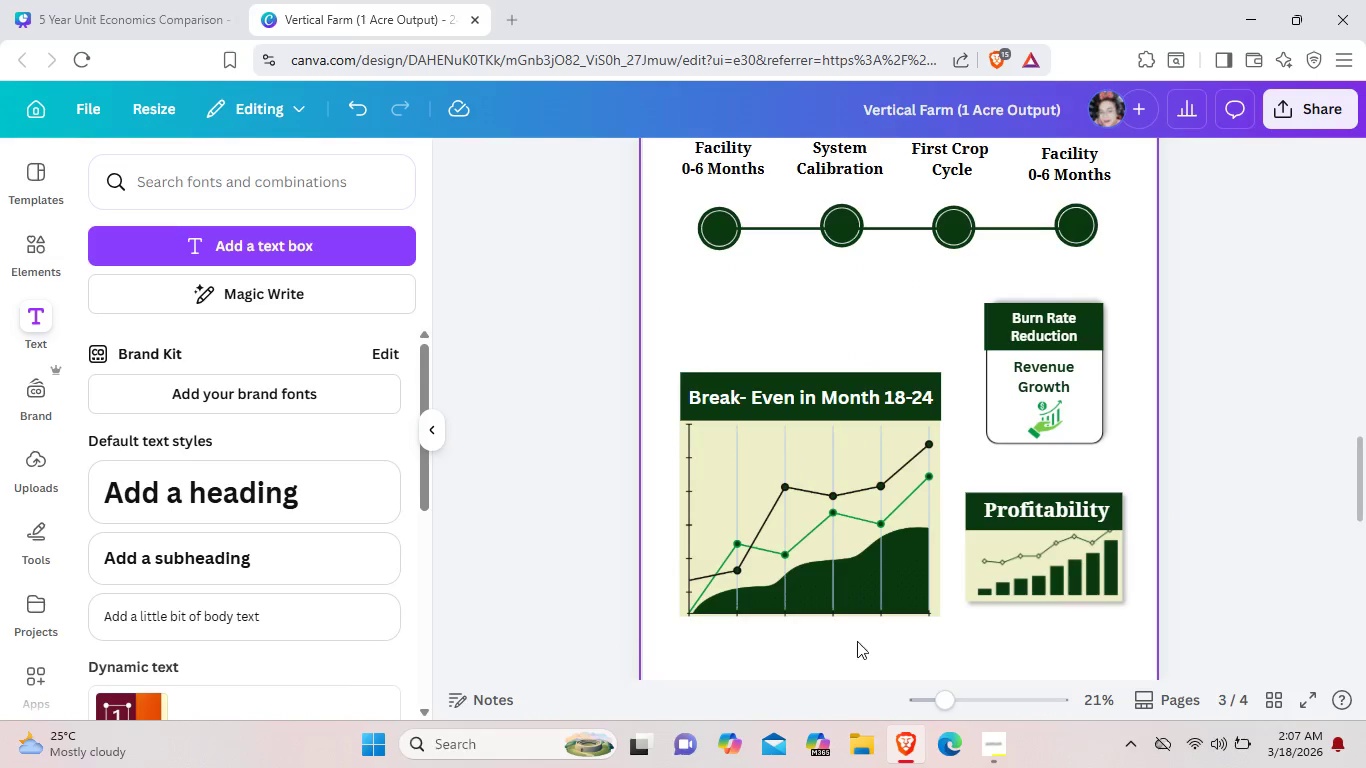 
left_click_drag(start_coordinate=[825, 638], to_coordinate=[787, 338])
 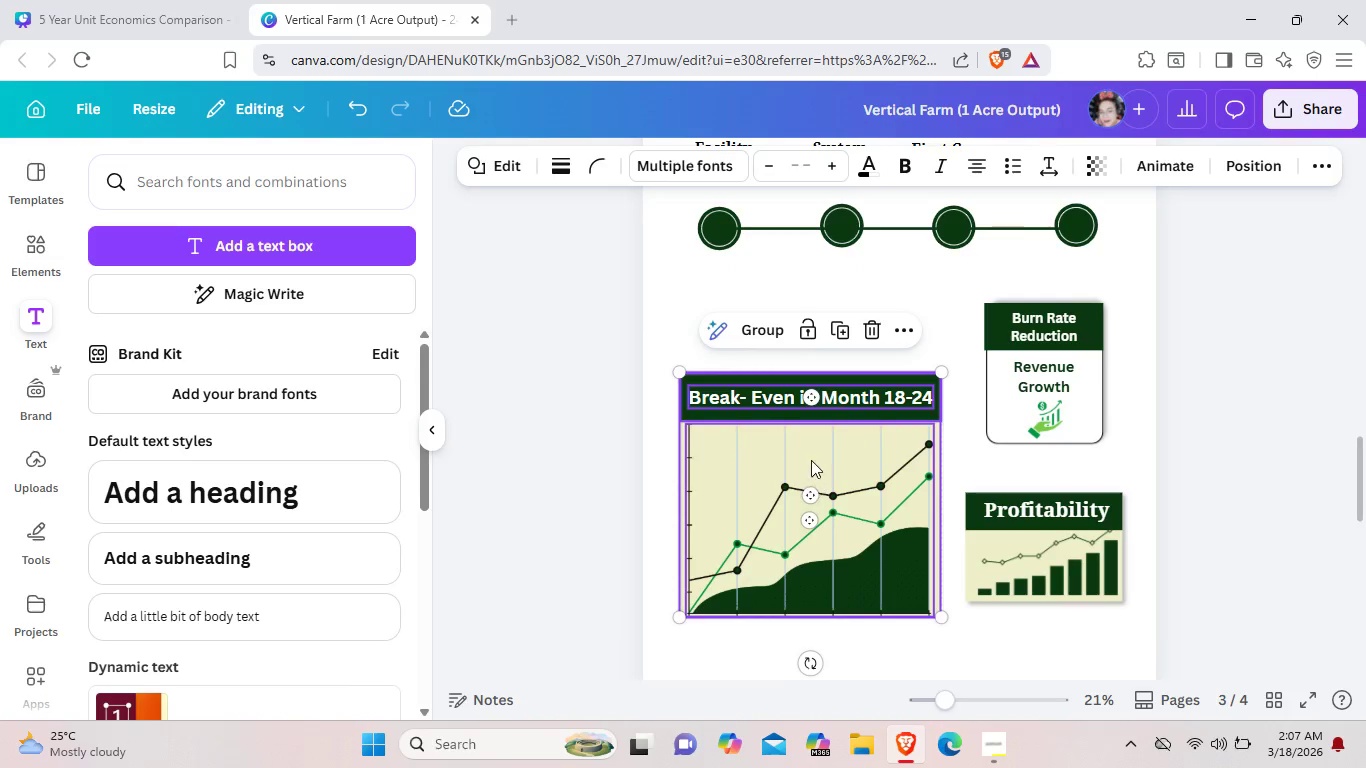 
left_click_drag(start_coordinate=[814, 484], to_coordinate=[784, 461])
 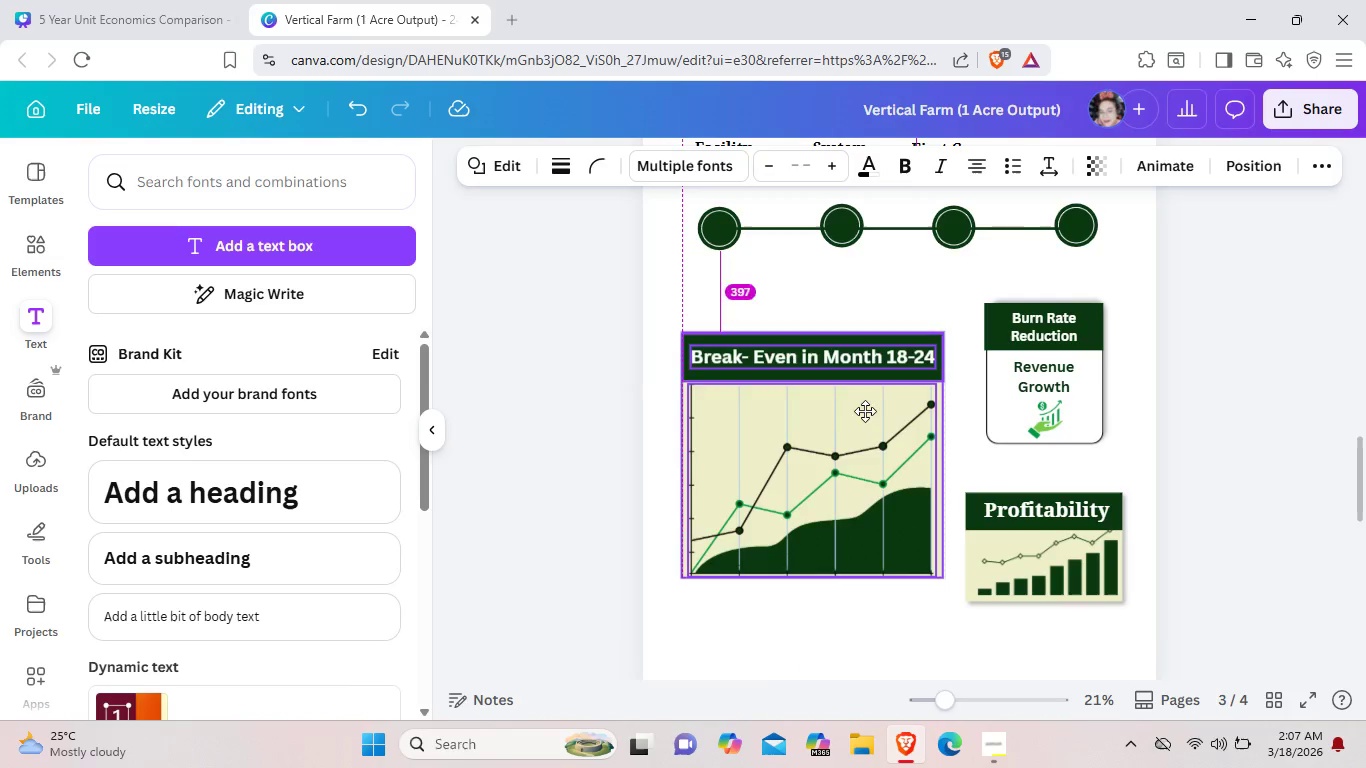 
left_click_drag(start_coordinate=[866, 464], to_coordinate=[857, 433])
 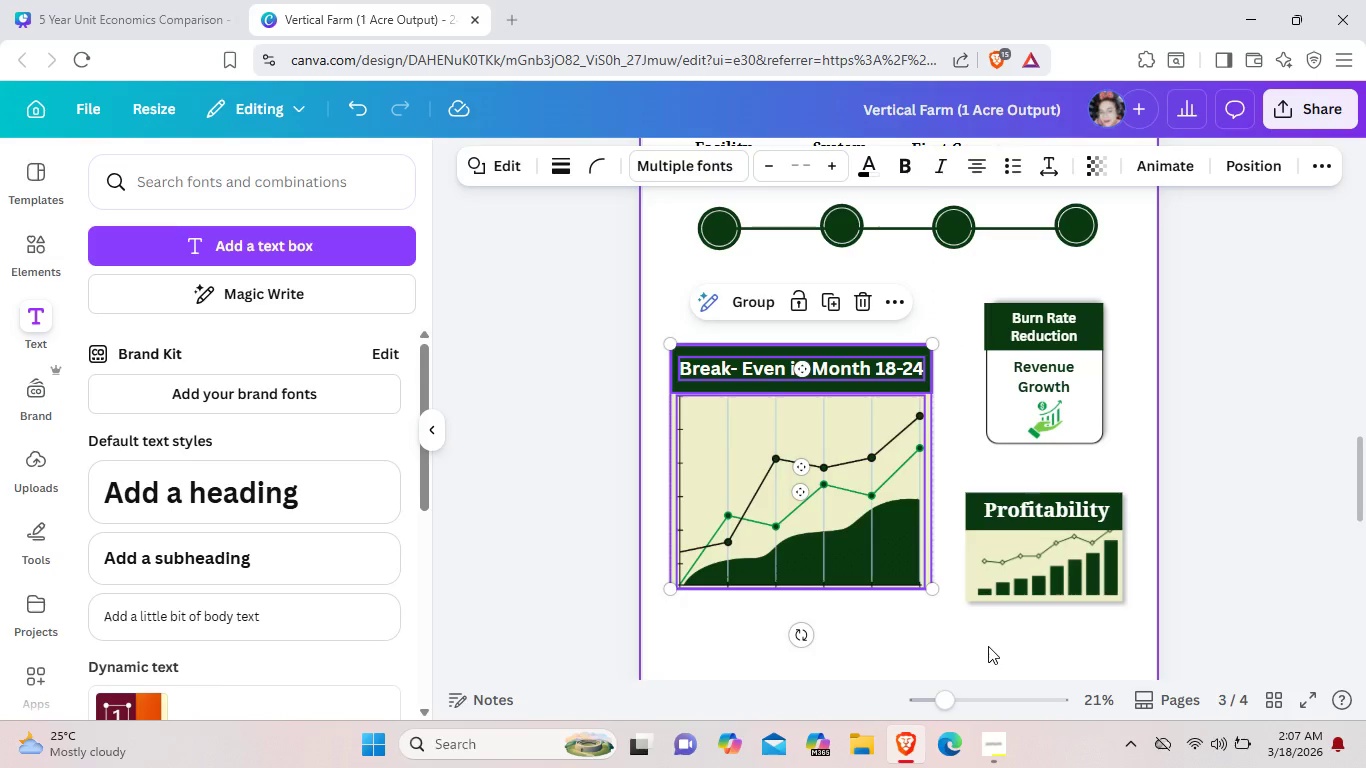 
left_click([988, 646])
 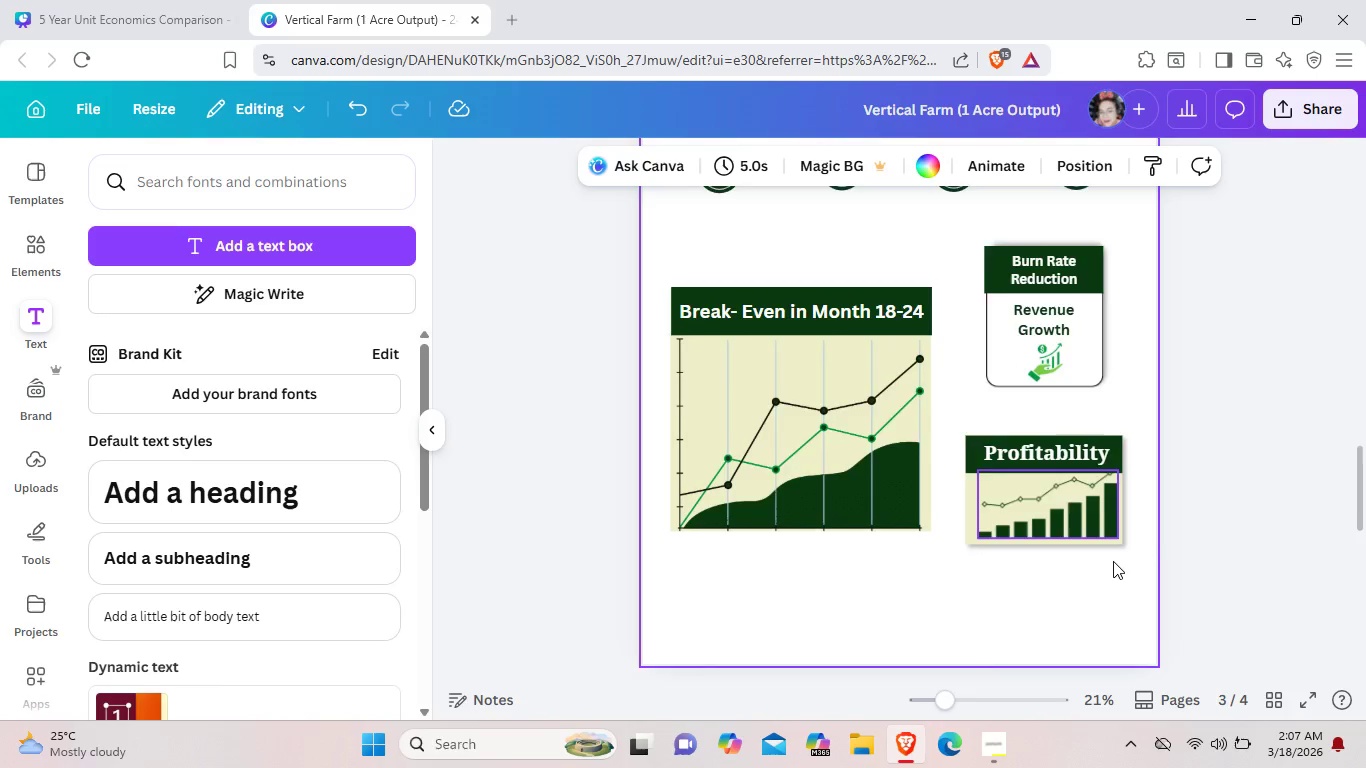 
scroll: coordinate [1113, 561], scroll_direction: down, amount: 7.0
 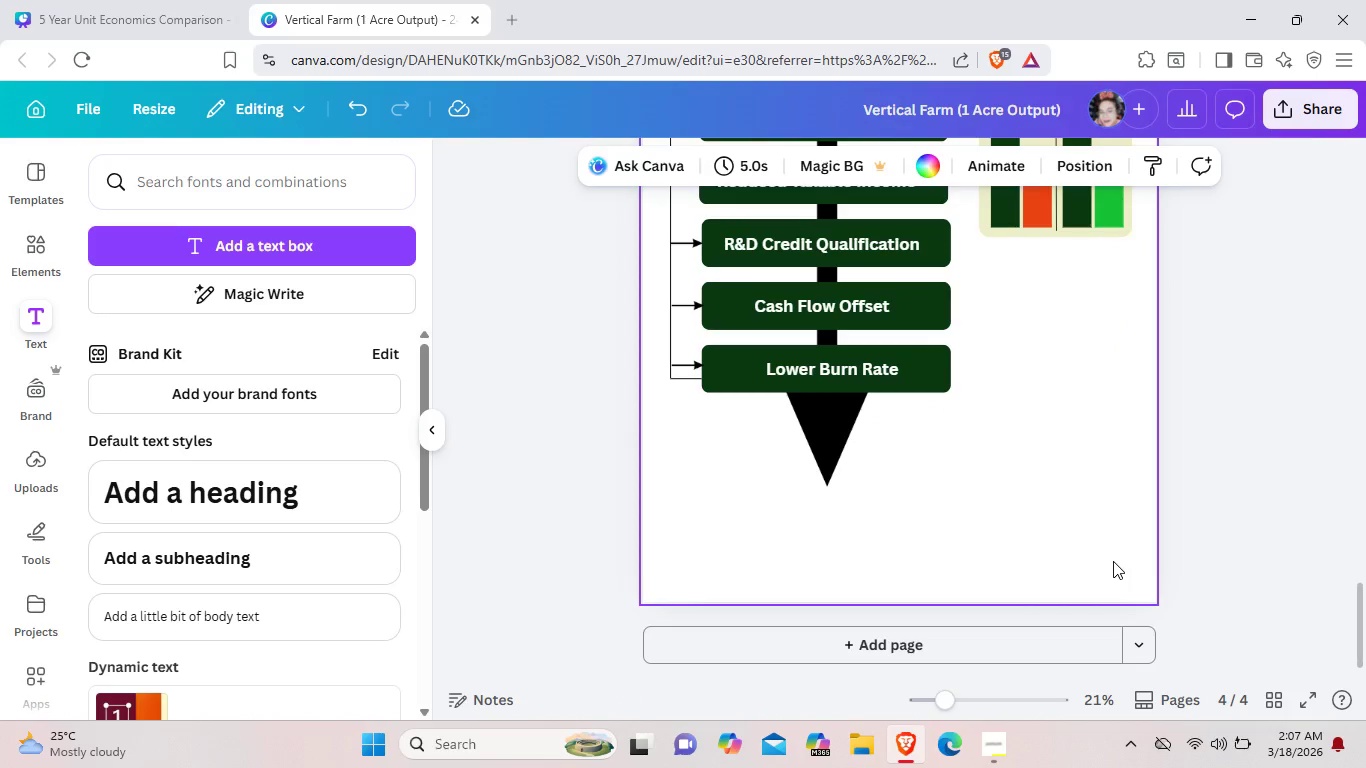 
scroll: coordinate [1115, 554], scroll_direction: up, amount: 2.0
 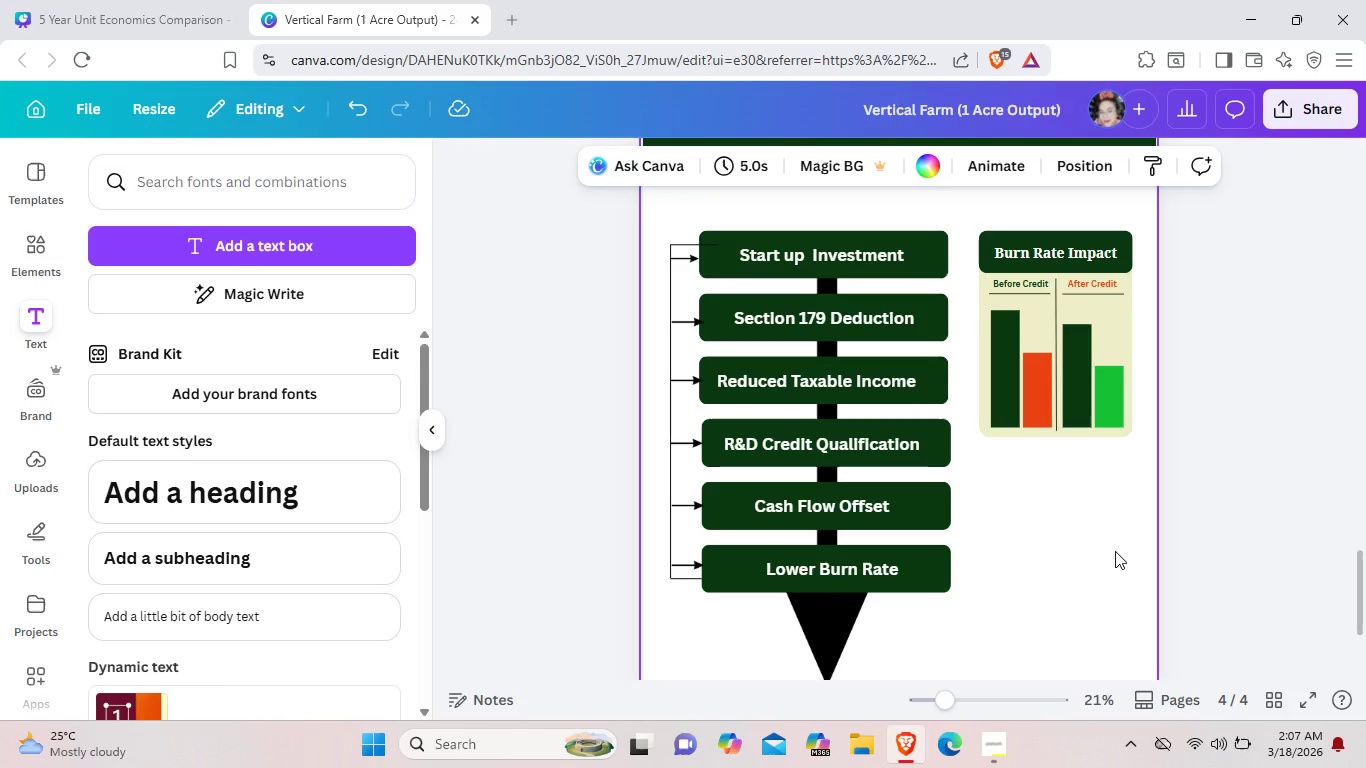 
scroll: coordinate [1115, 551], scroll_direction: down, amount: 1.0
 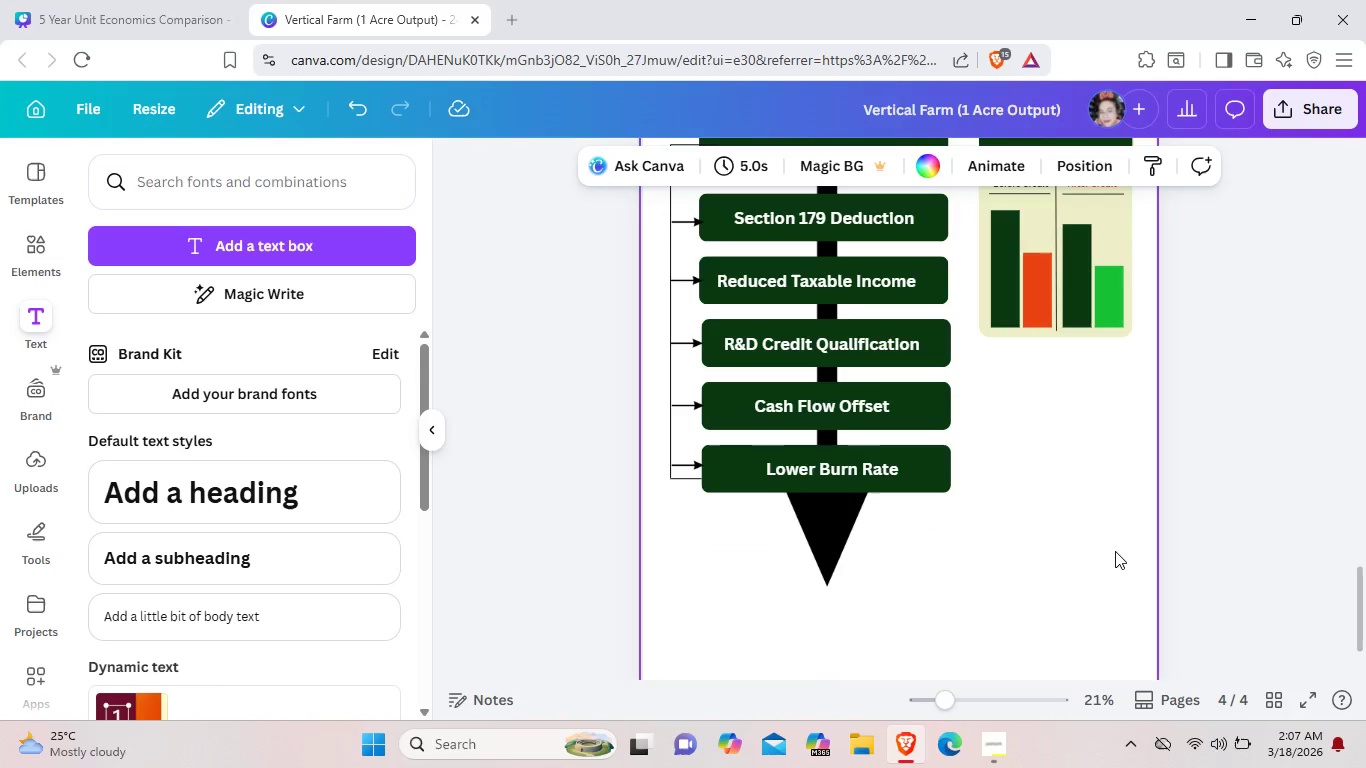 
scroll: coordinate [1115, 551], scroll_direction: up, amount: 5.0
 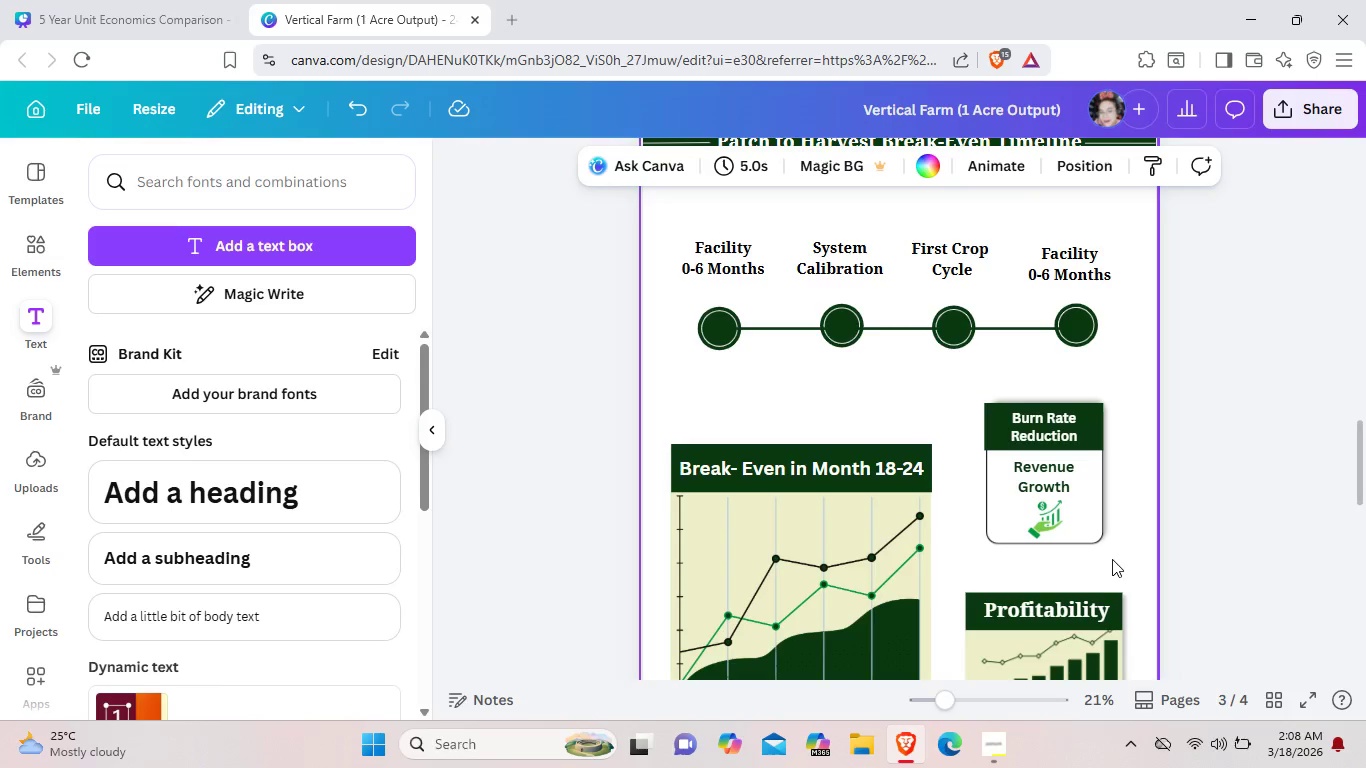 
left_click([979, 746])